 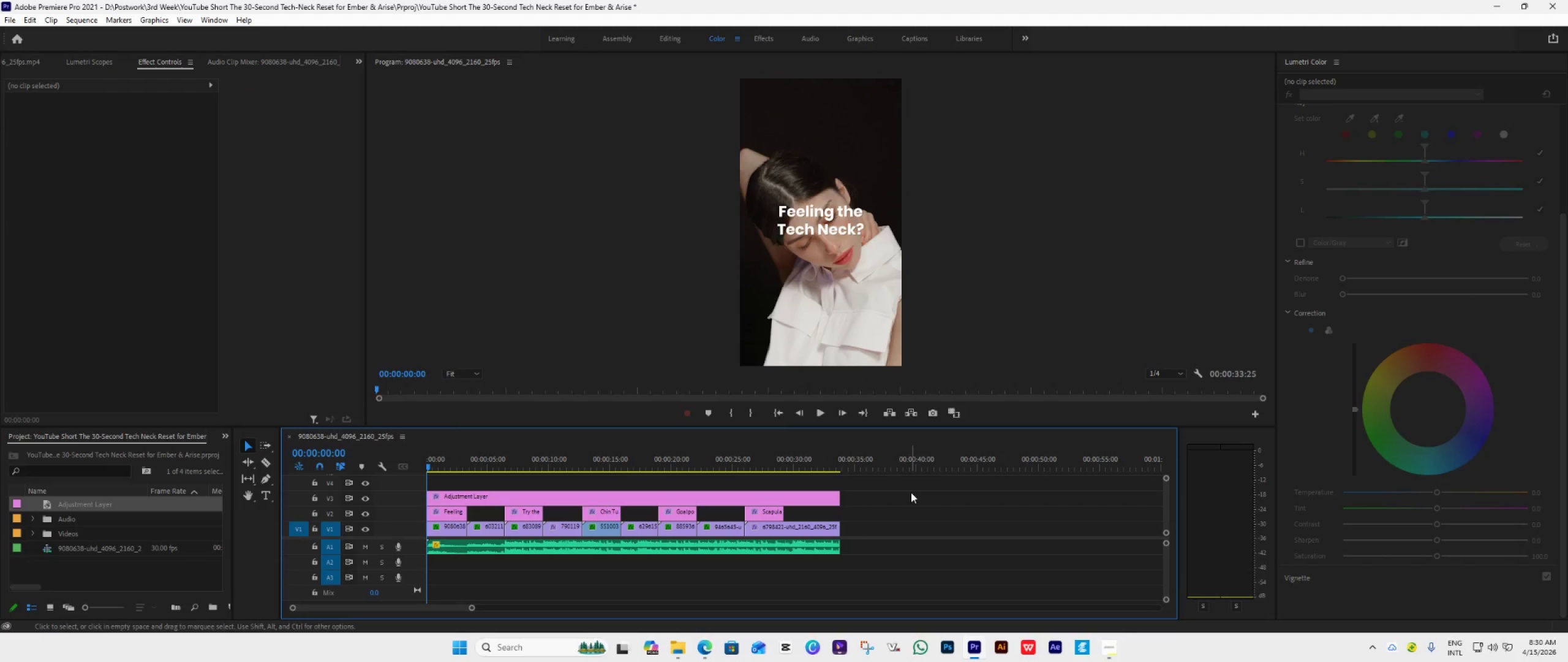 
key(Control+S)
 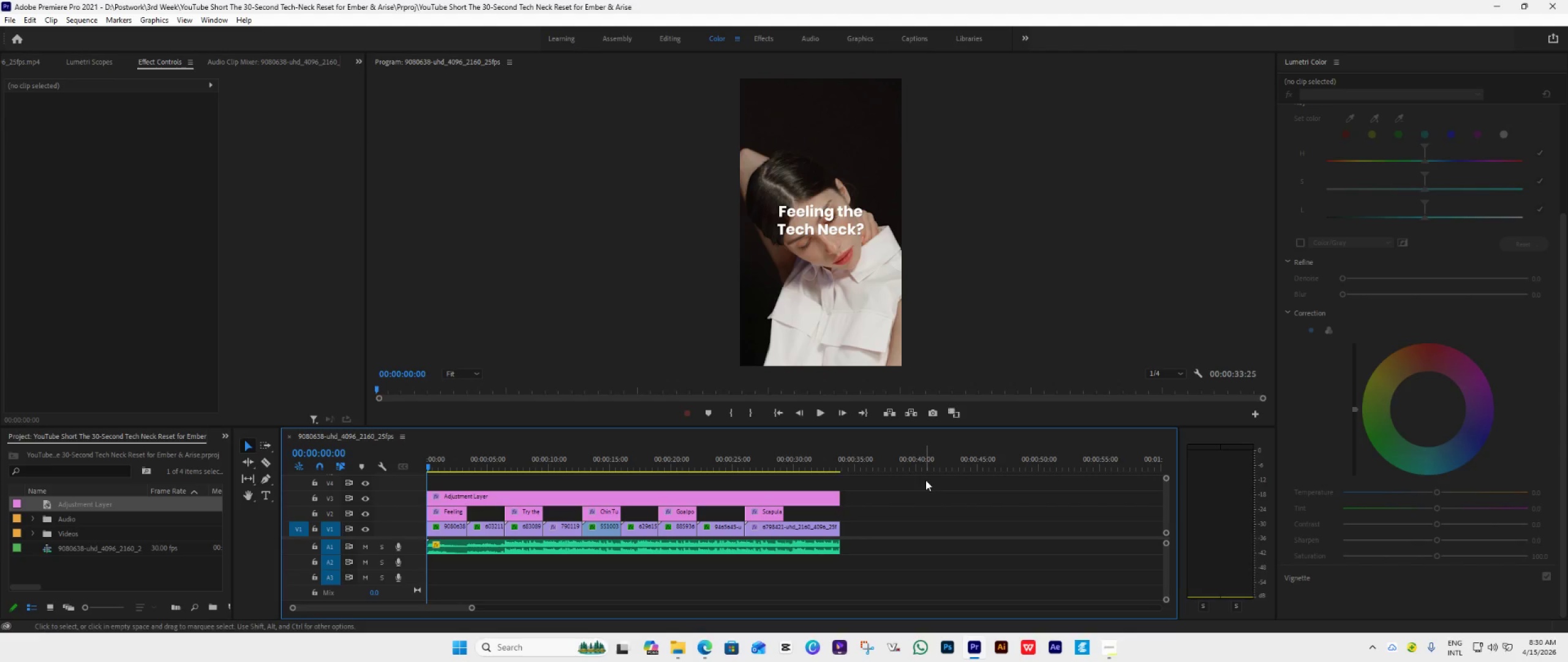 
key(Space)
 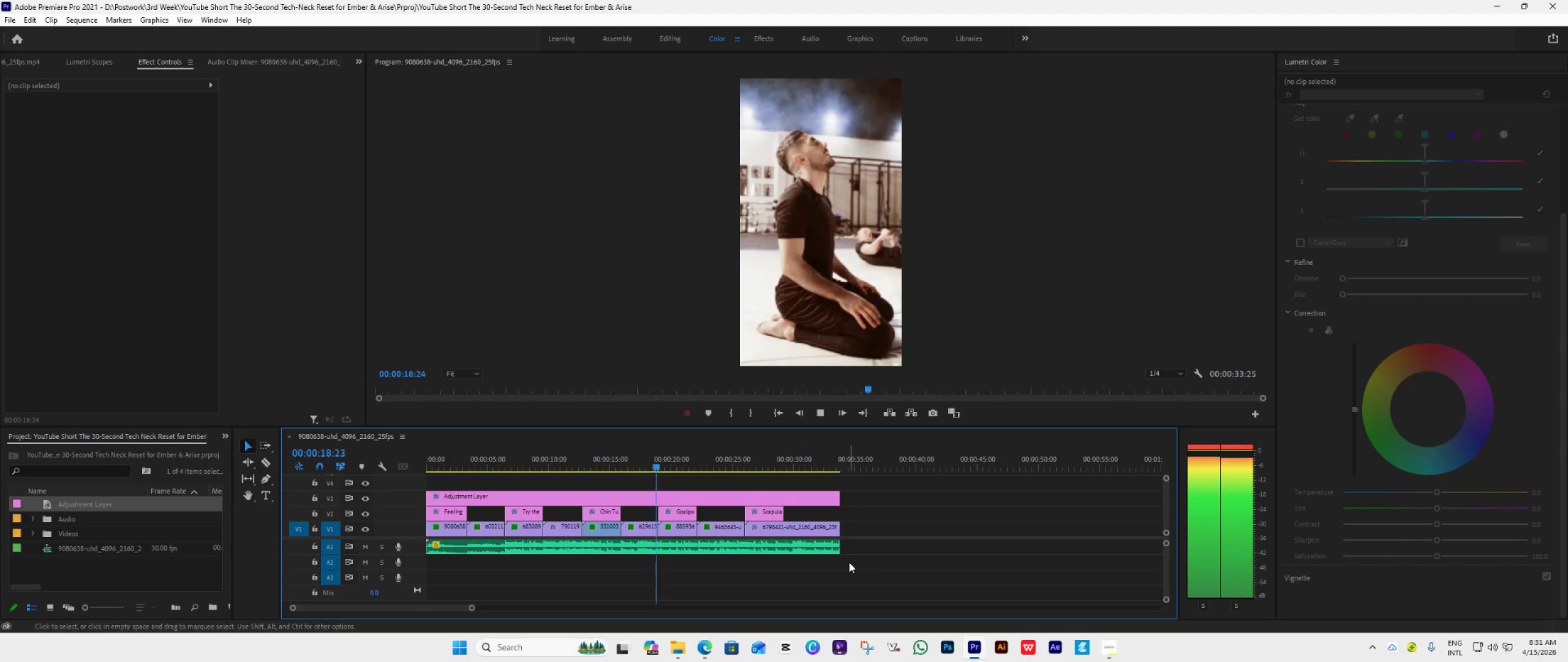 
wait(23.83)
 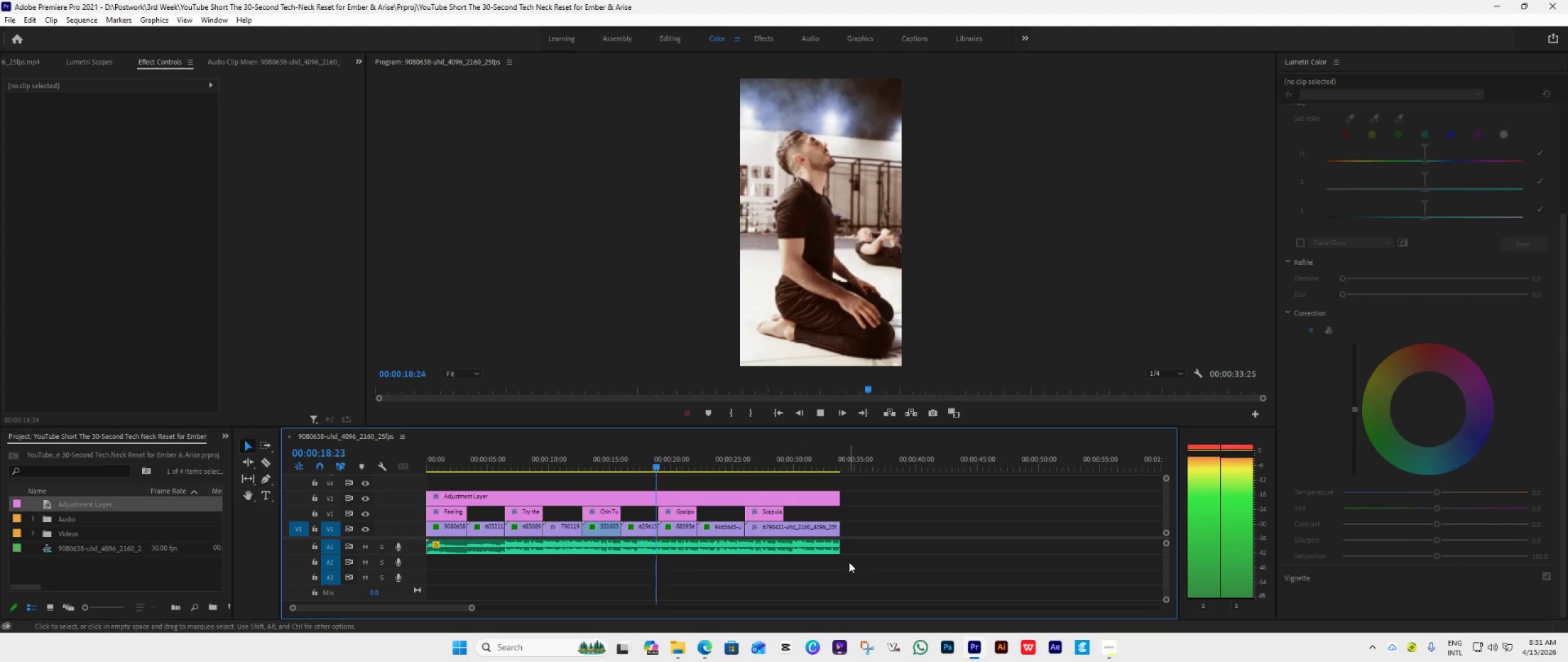 
key(Space)
 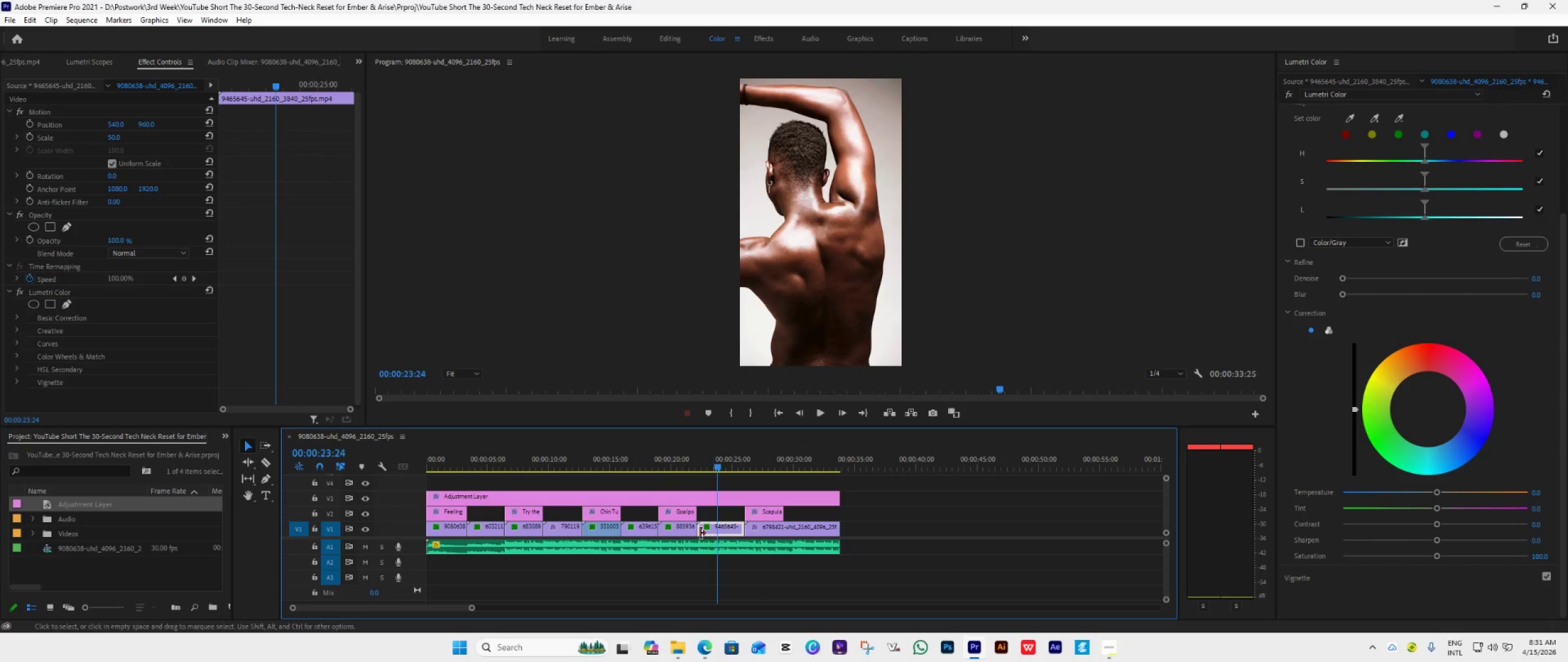 
left_click_drag(start_coordinate=[672, 531], to_coordinate=[718, 516])
 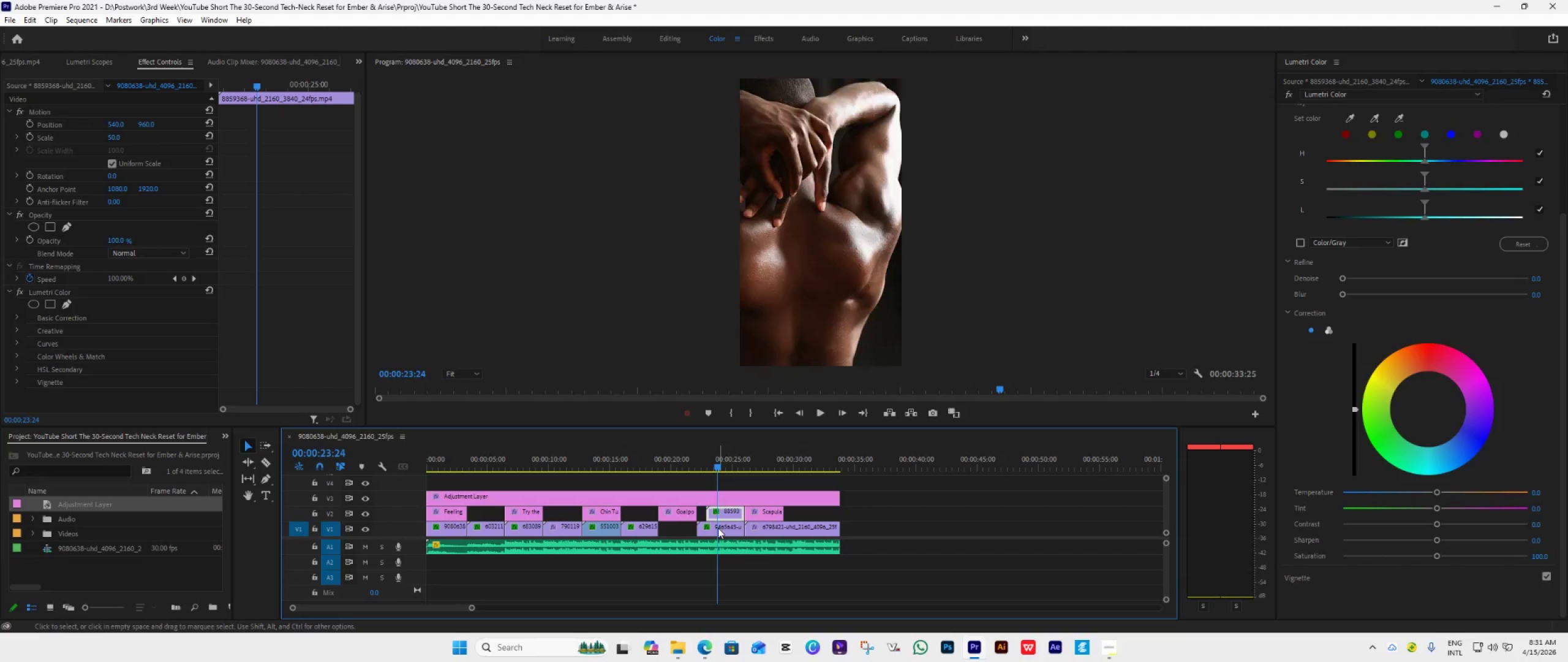 
left_click_drag(start_coordinate=[718, 528], to_coordinate=[678, 540])
 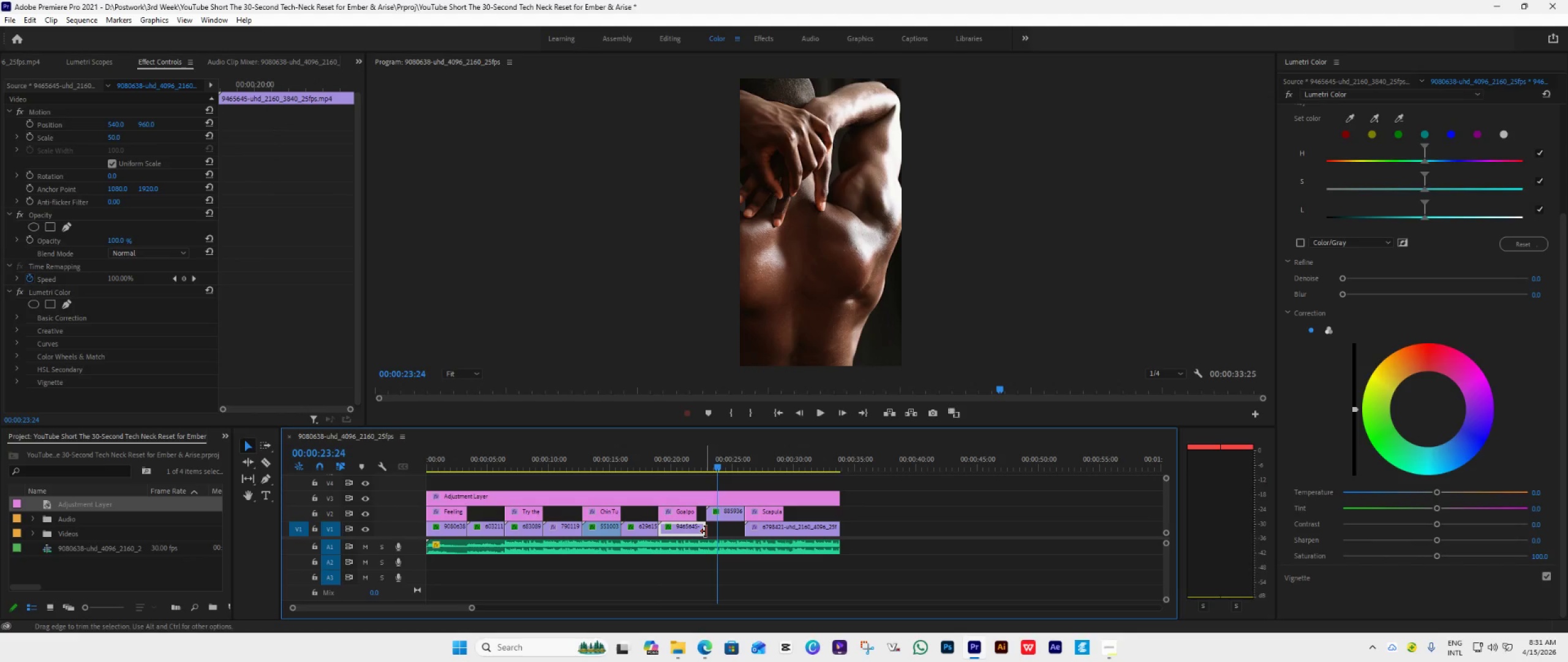 
left_click_drag(start_coordinate=[706, 531], to_coordinate=[696, 542])
 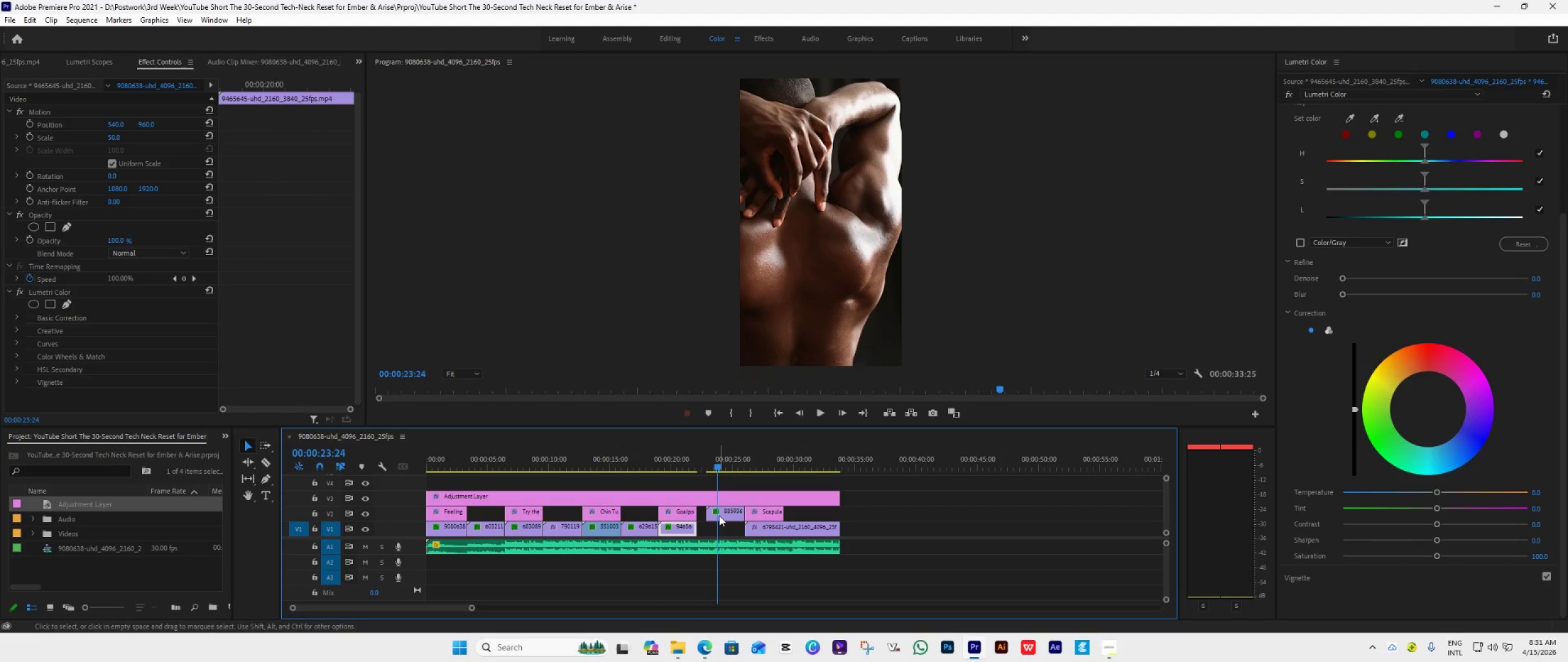 
left_click_drag(start_coordinate=[719, 516], to_coordinate=[717, 530])
 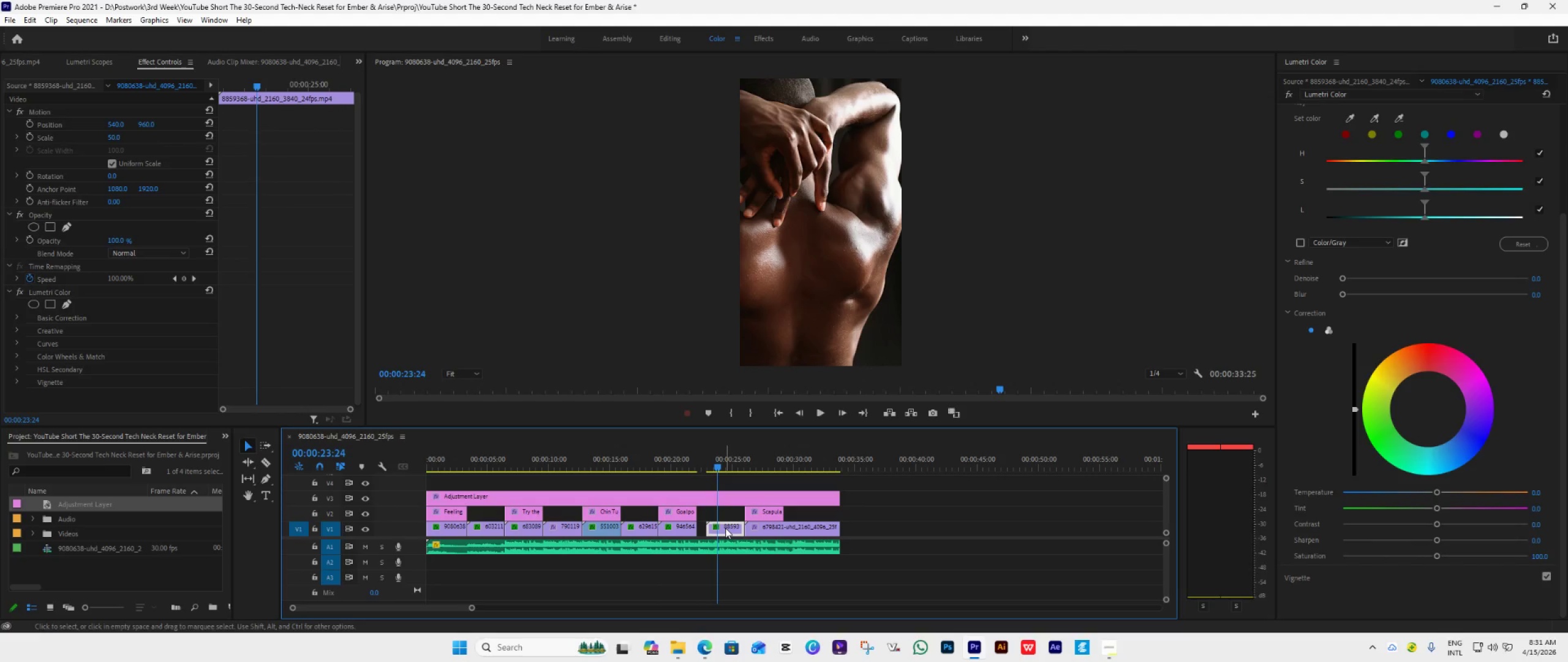 
left_click_drag(start_coordinate=[725, 529], to_coordinate=[714, 535])
 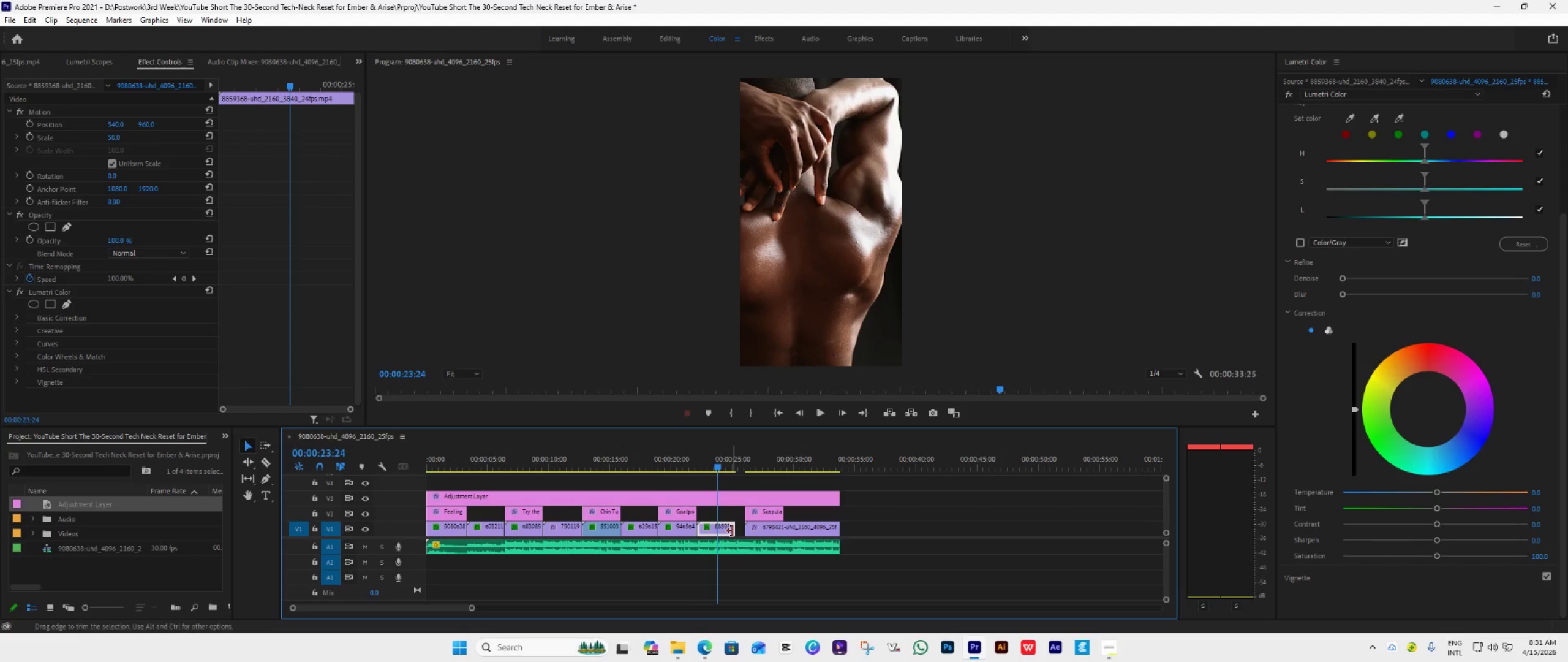 
left_click_drag(start_coordinate=[732, 531], to_coordinate=[741, 536])
 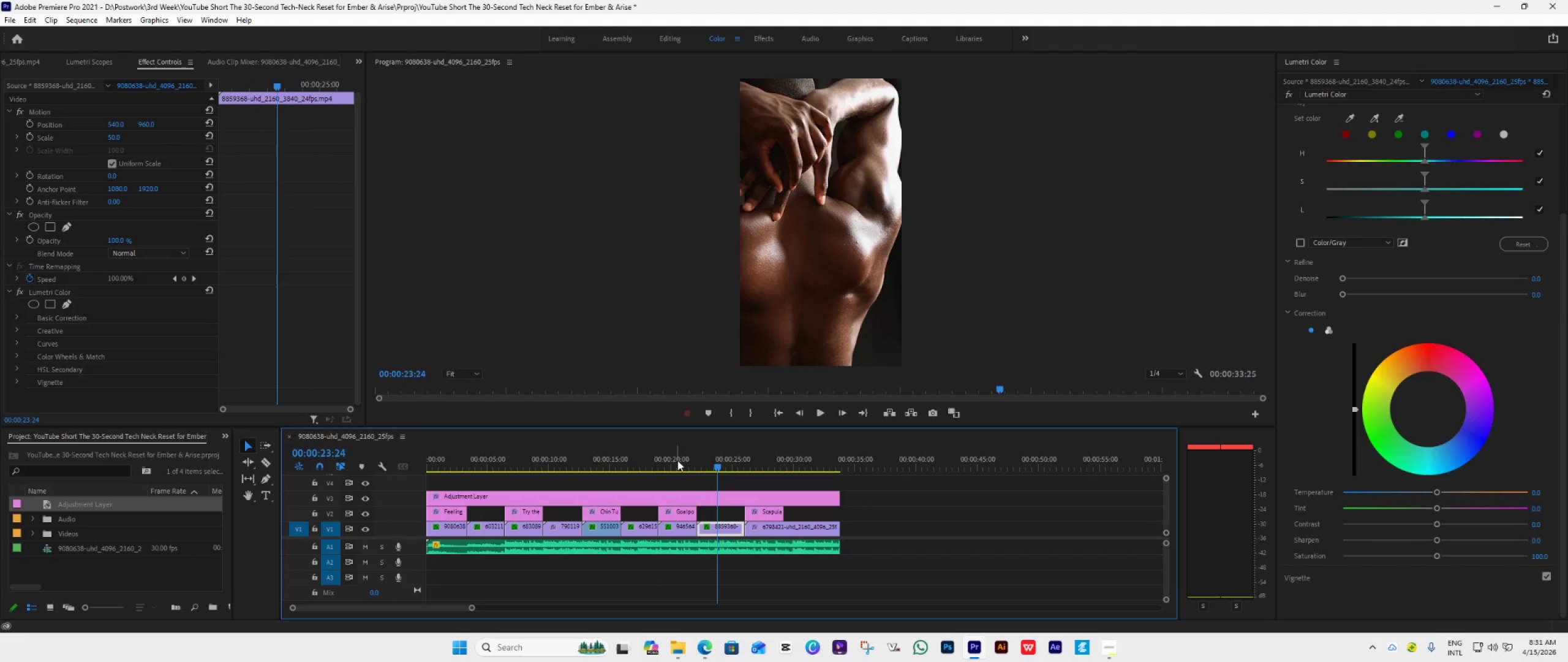 
left_click([675, 456])
 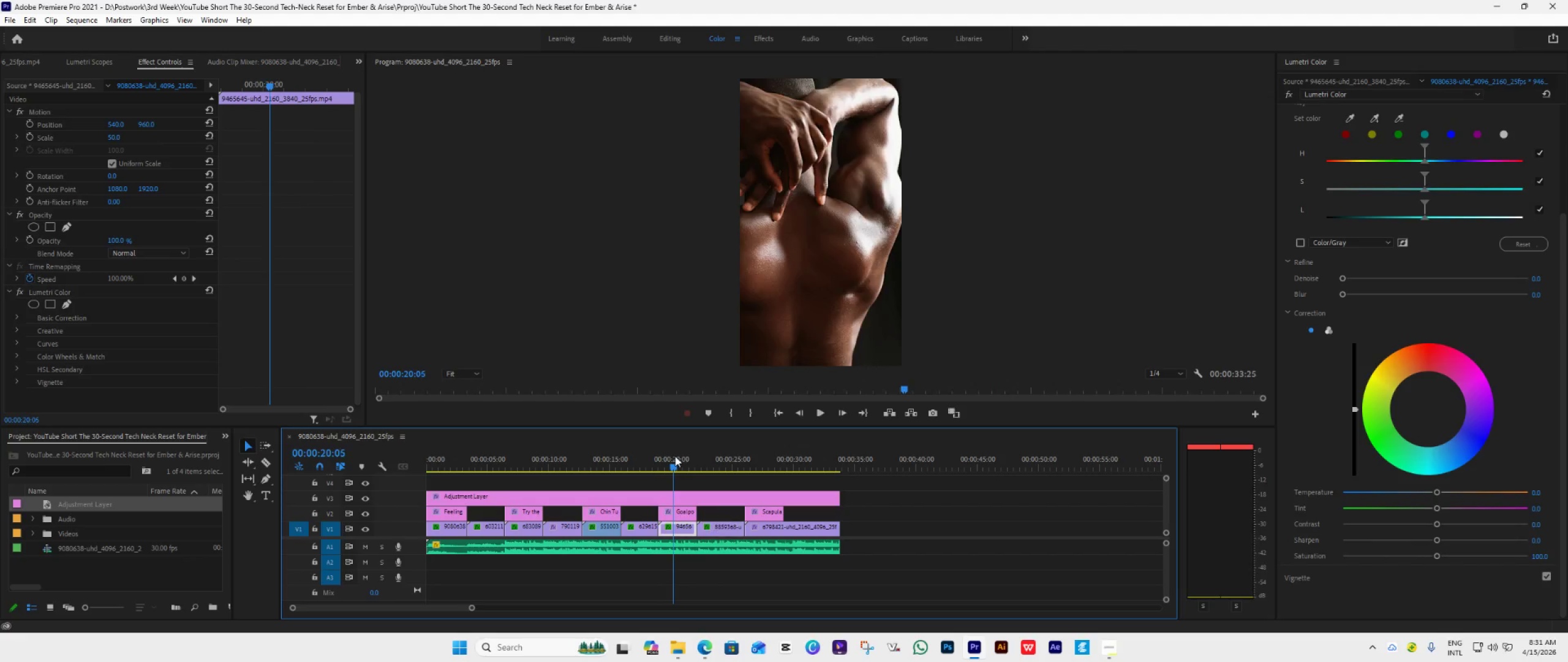 
key(Space)
 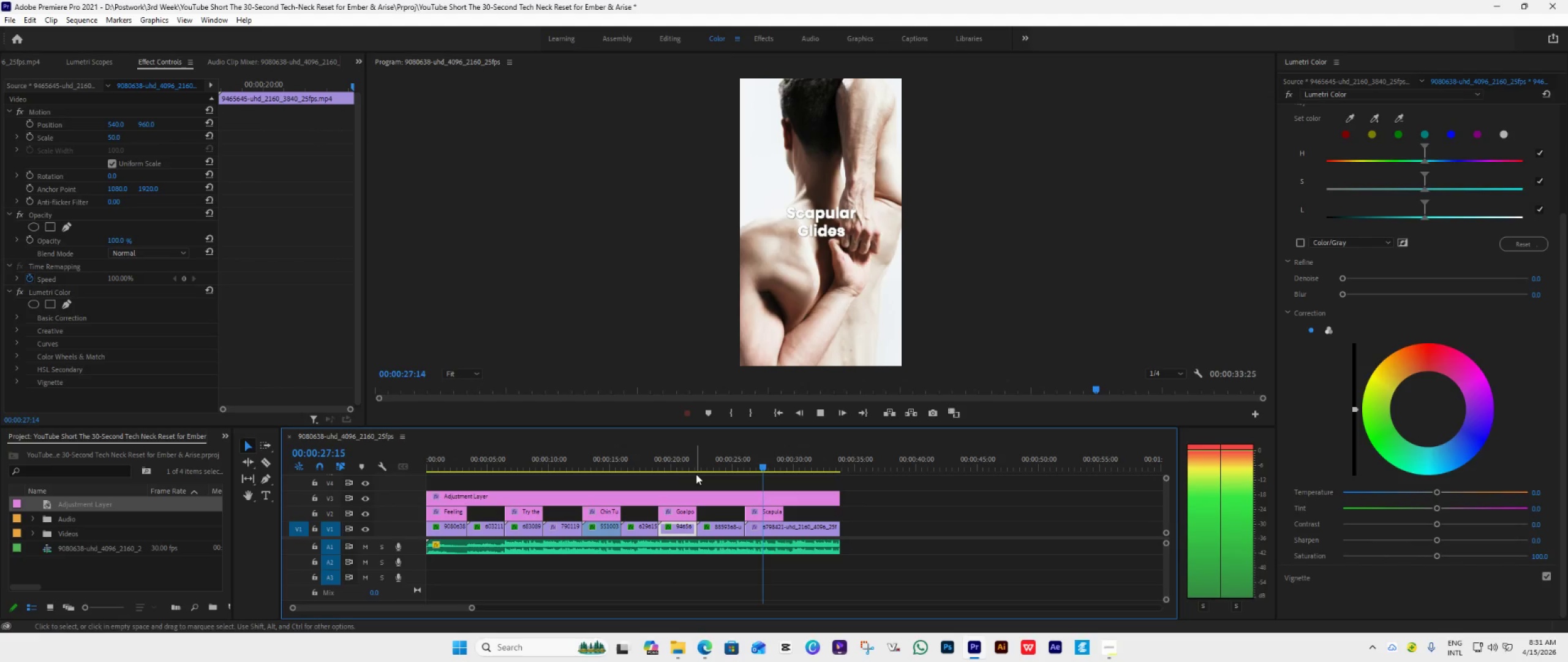 
wait(12.46)
 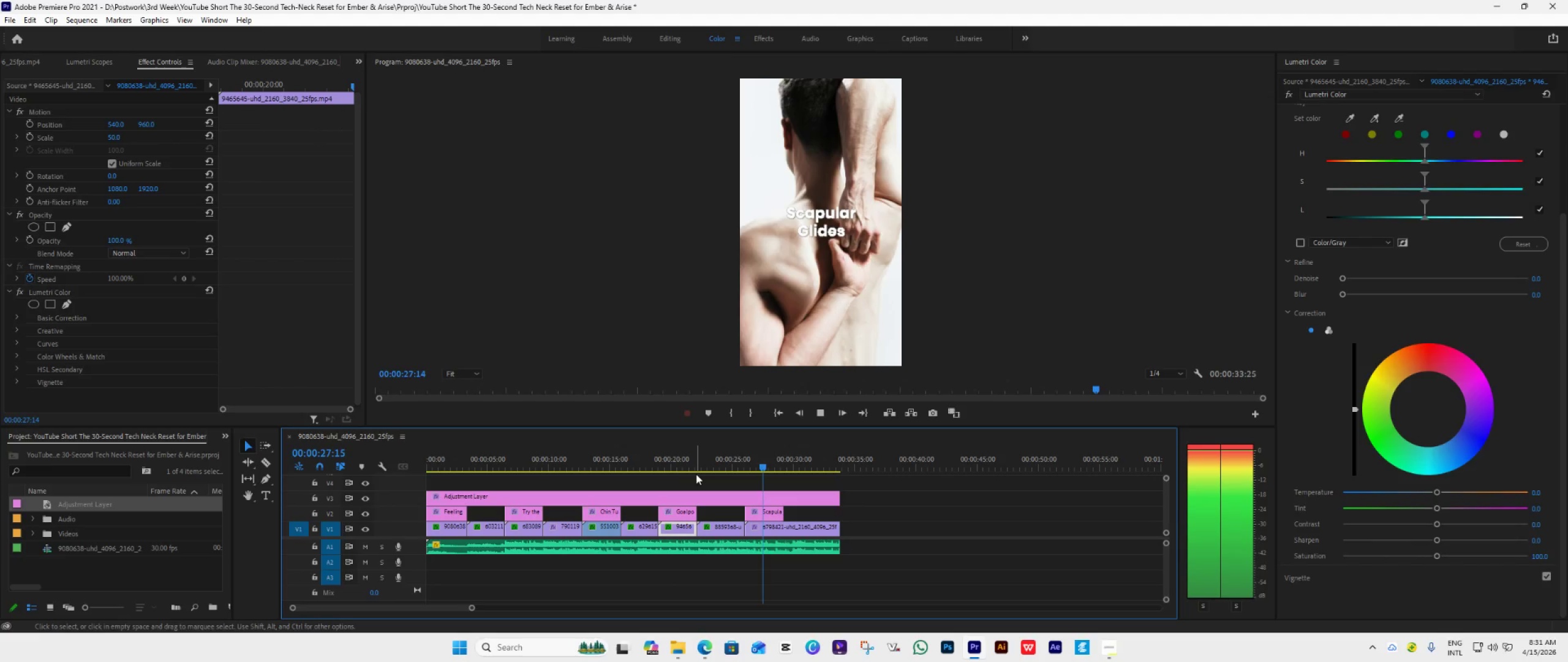 
mouse_move([801, 533])
 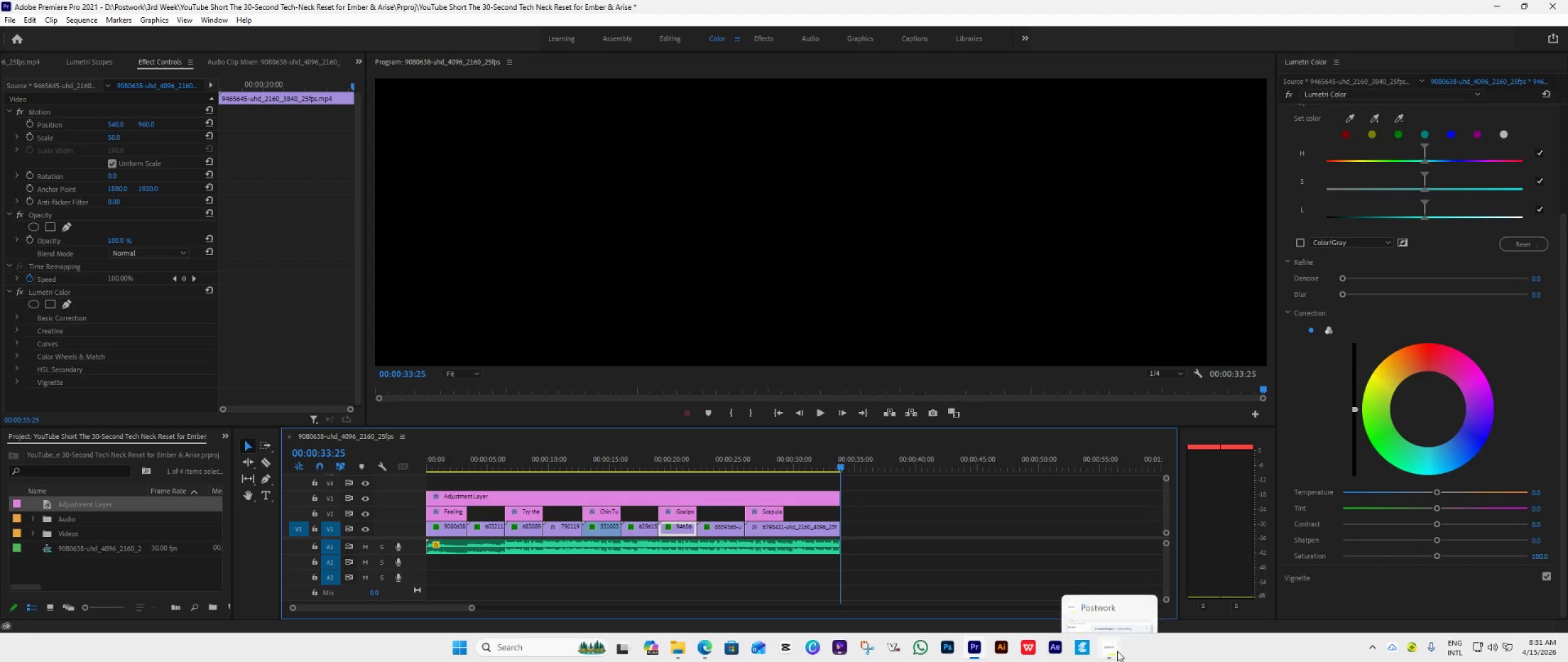 
left_click([1114, 658])